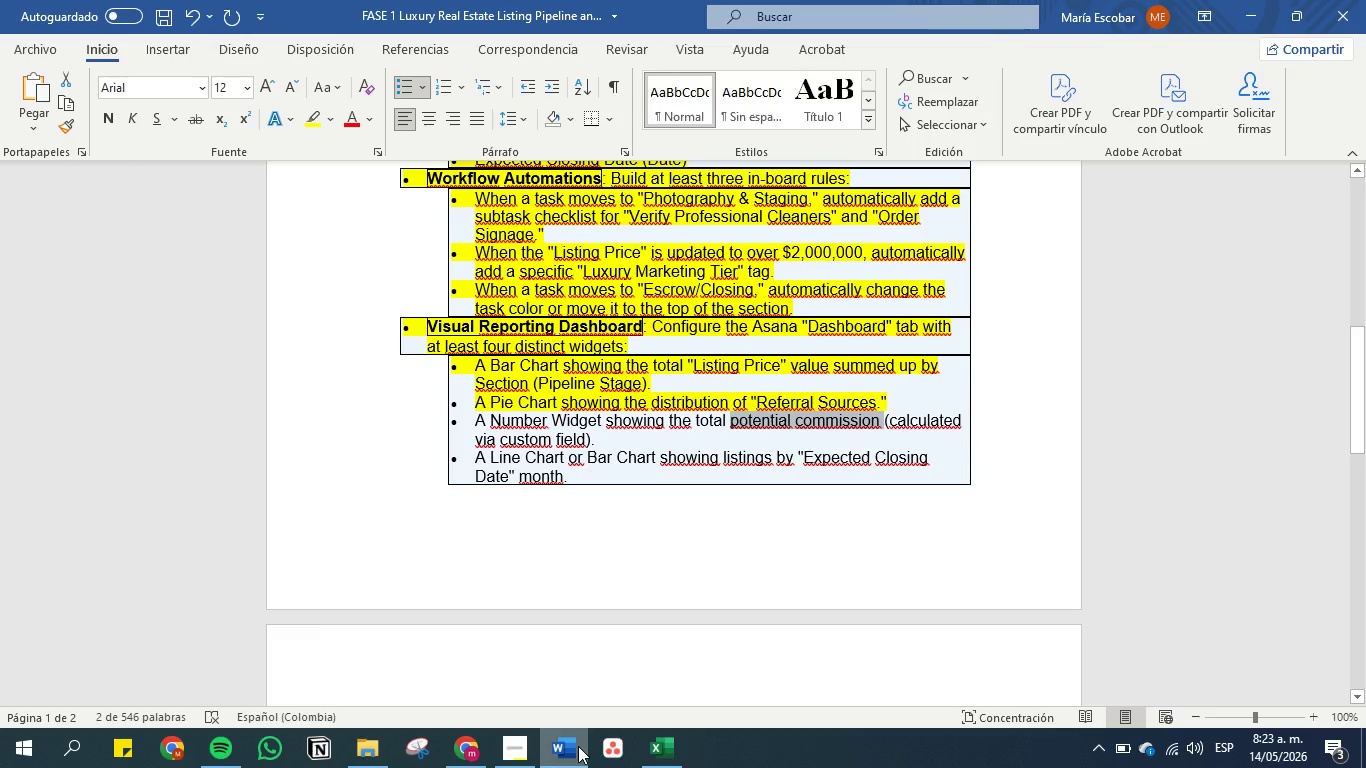 
left_click([1255, 23])
 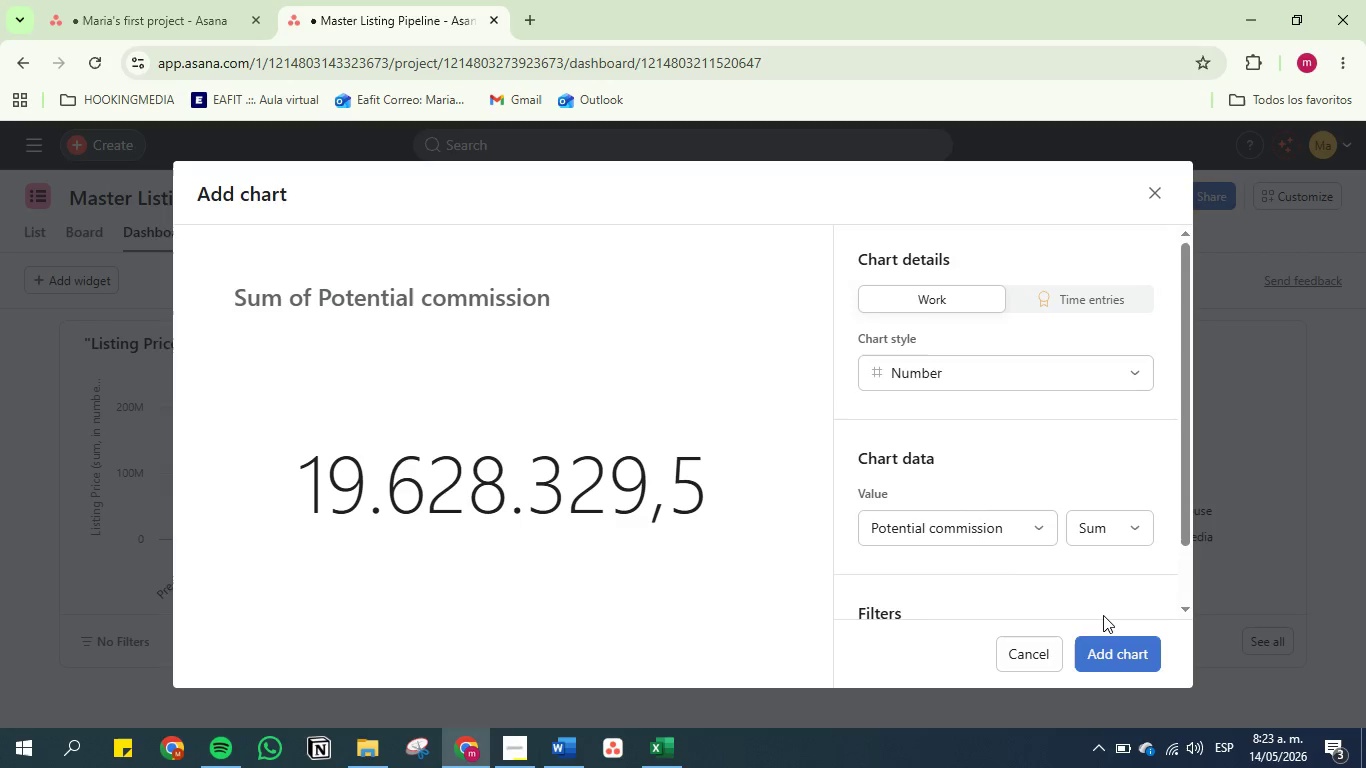 
left_click([1117, 659])
 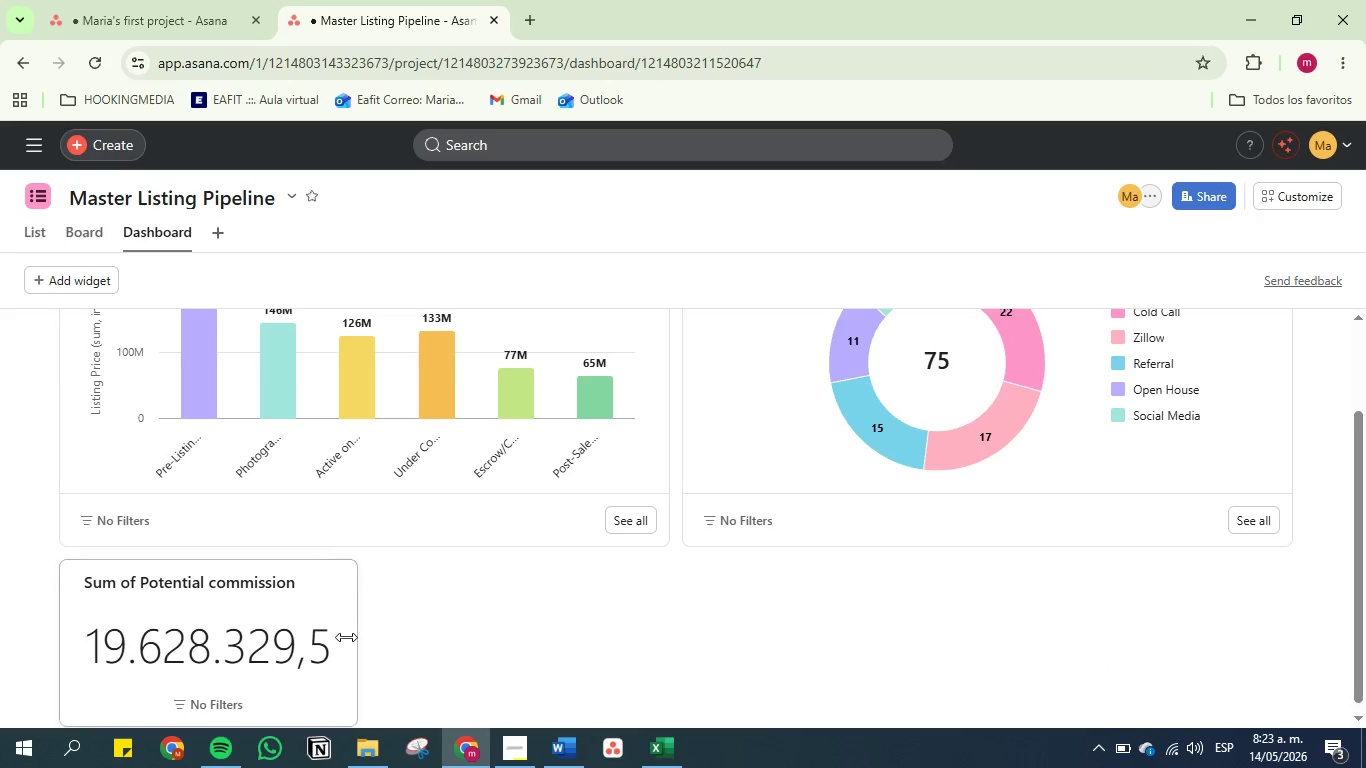 
left_click_drag(start_coordinate=[355, 633], to_coordinate=[663, 643])
 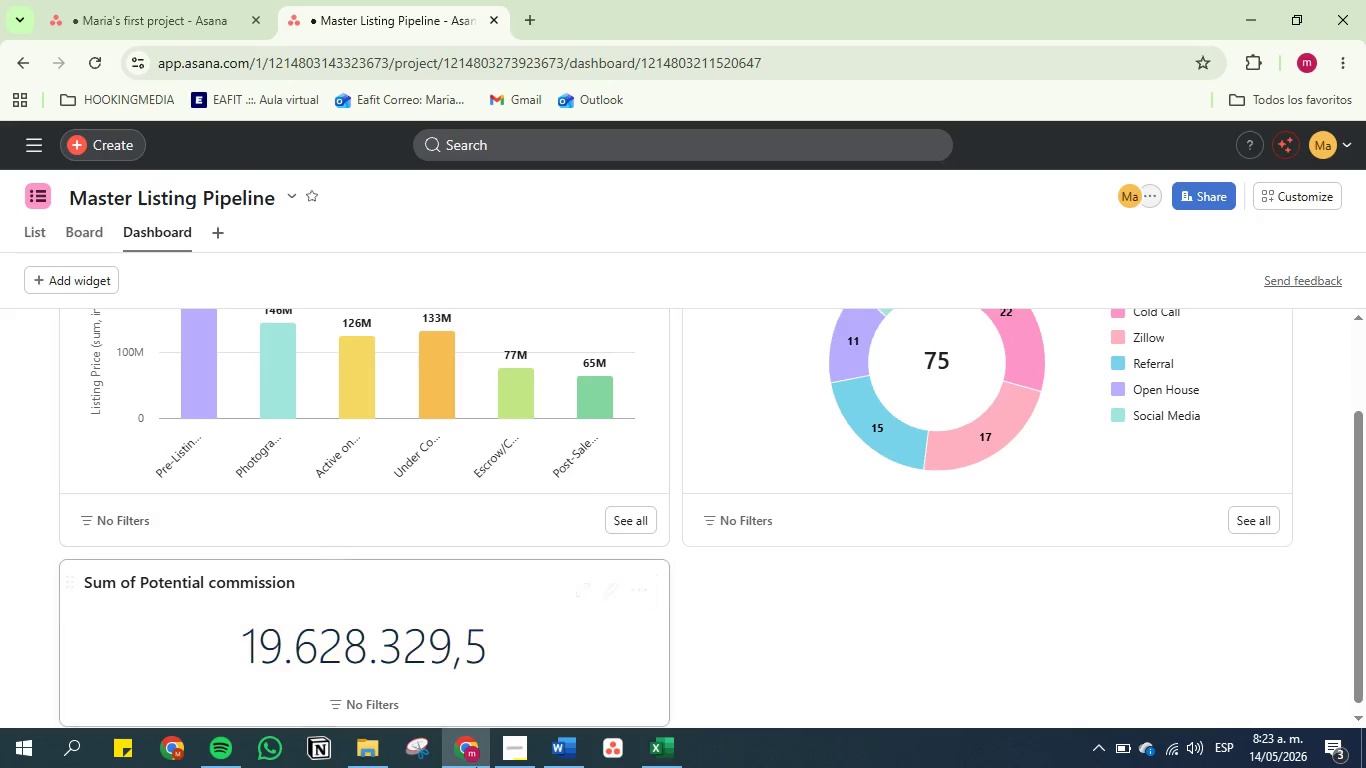 
left_click([578, 759])
 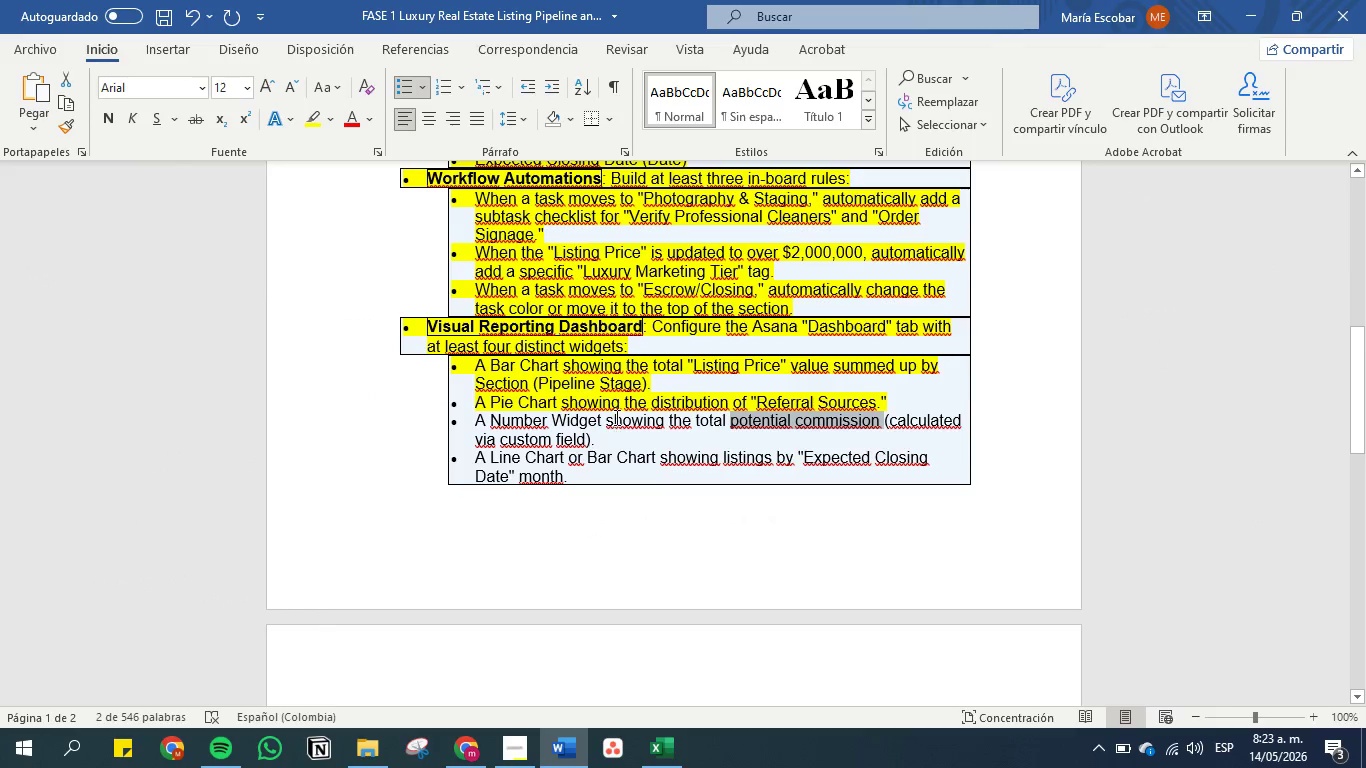 
scroll: coordinate [617, 406], scroll_direction: down, amount: 1.0
 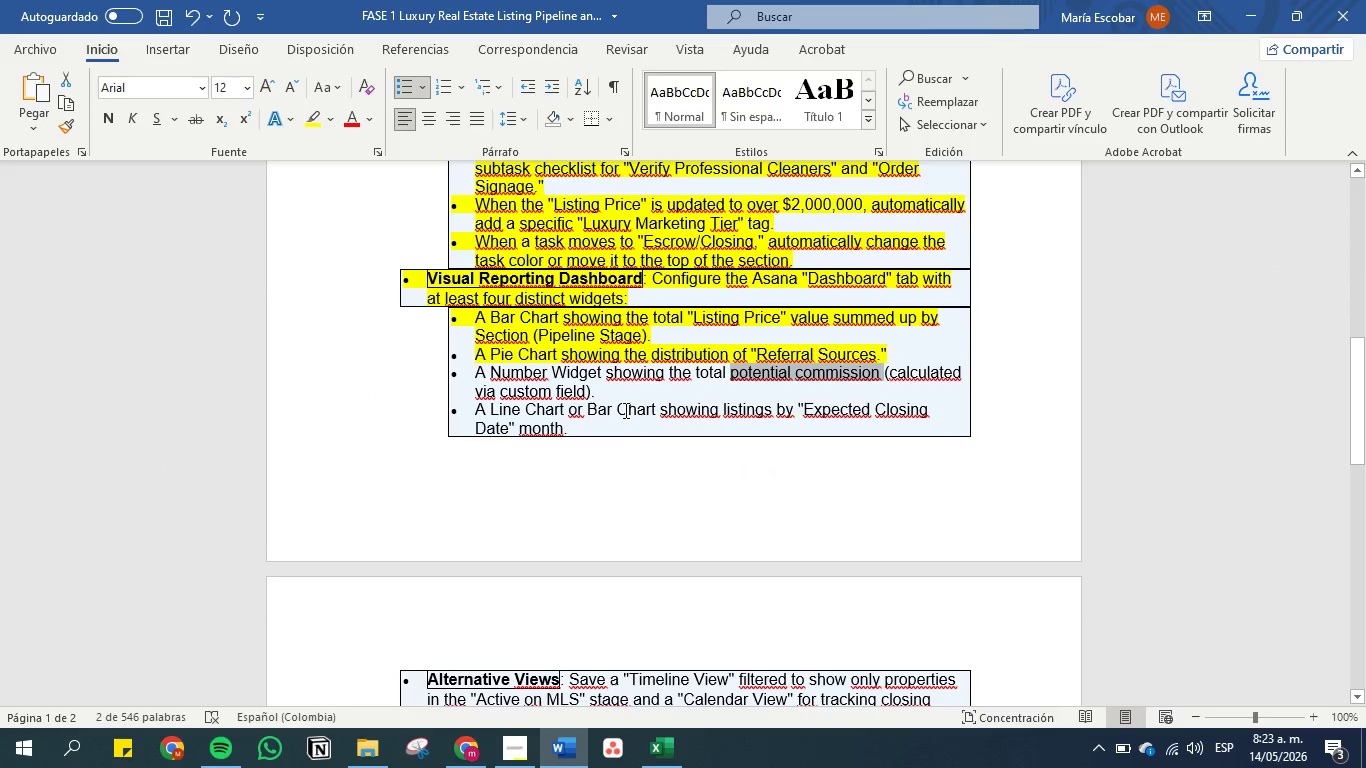 
left_click([624, 402])
 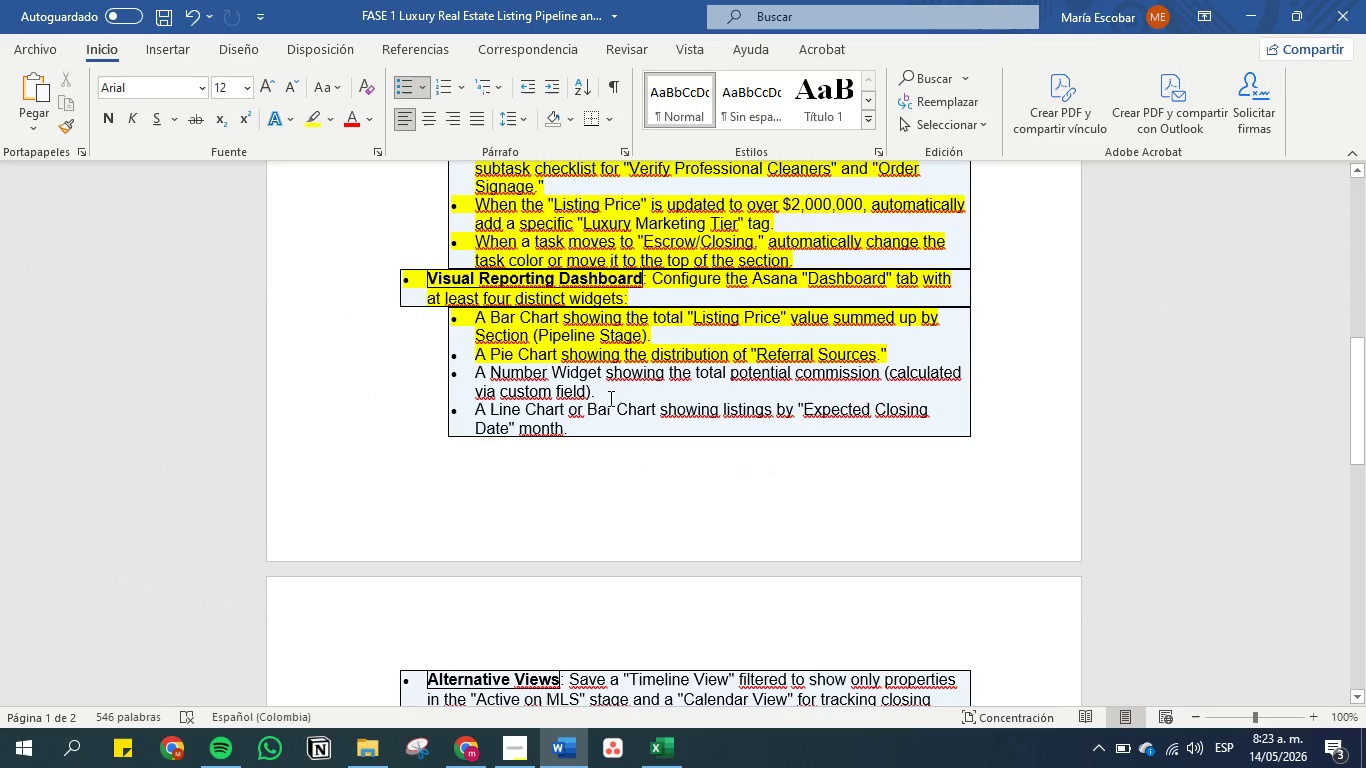 
left_click_drag(start_coordinate=[609, 398], to_coordinate=[453, 371])
 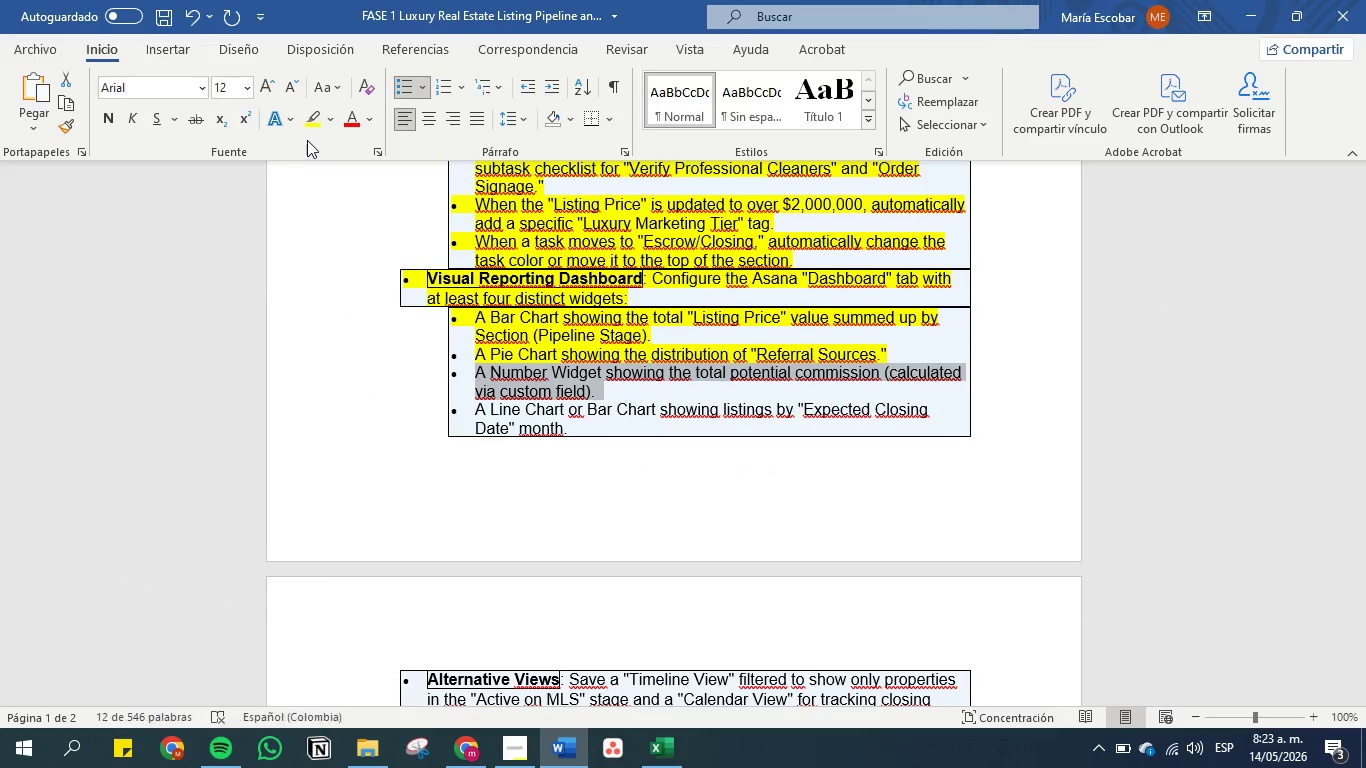 
left_click([310, 132])
 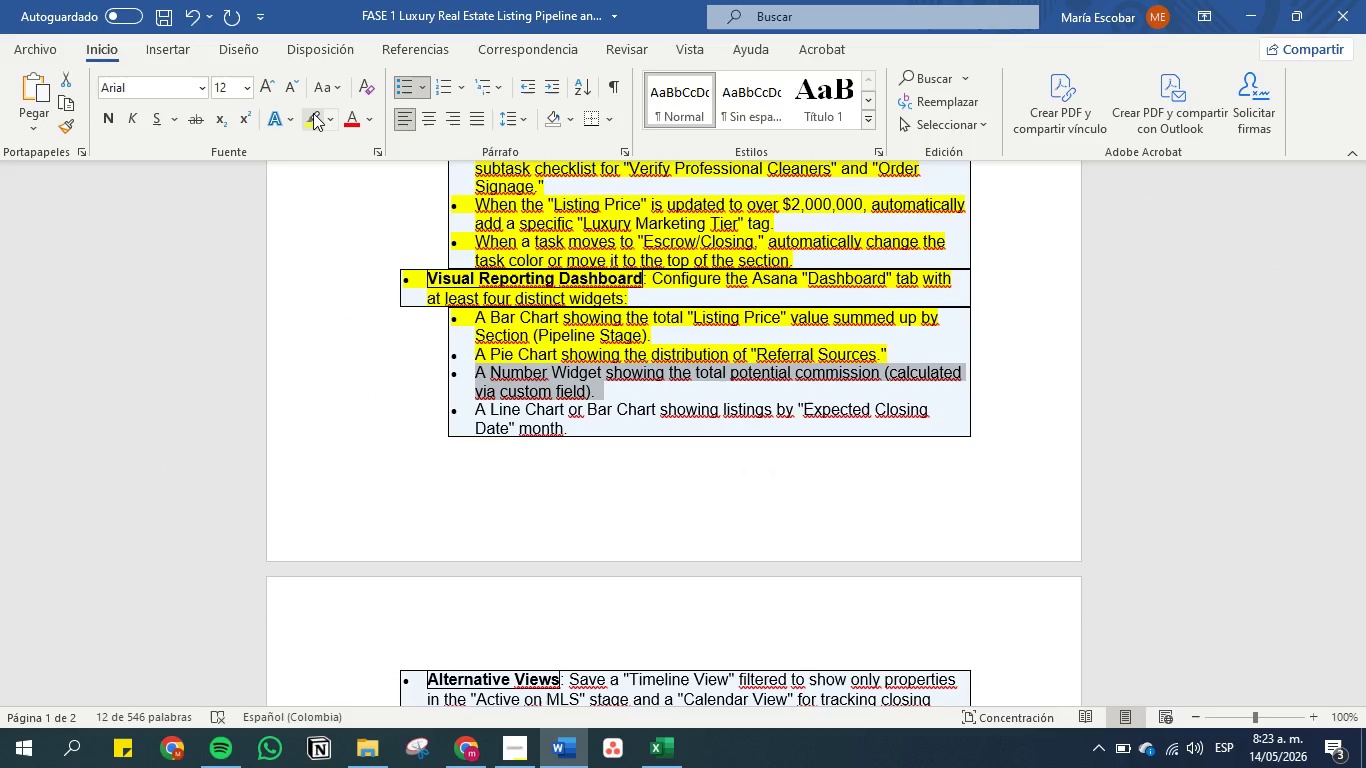 
left_click([313, 113])
 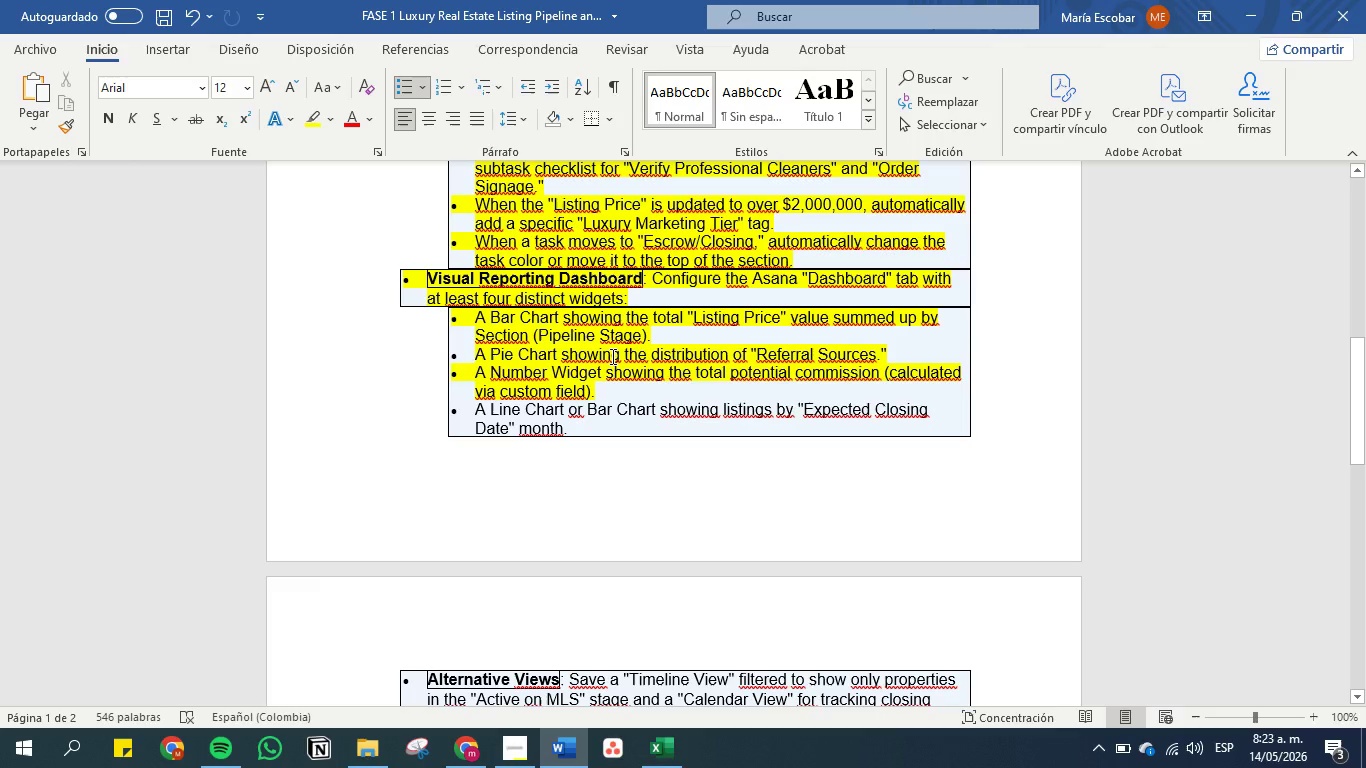 
wait(8.08)
 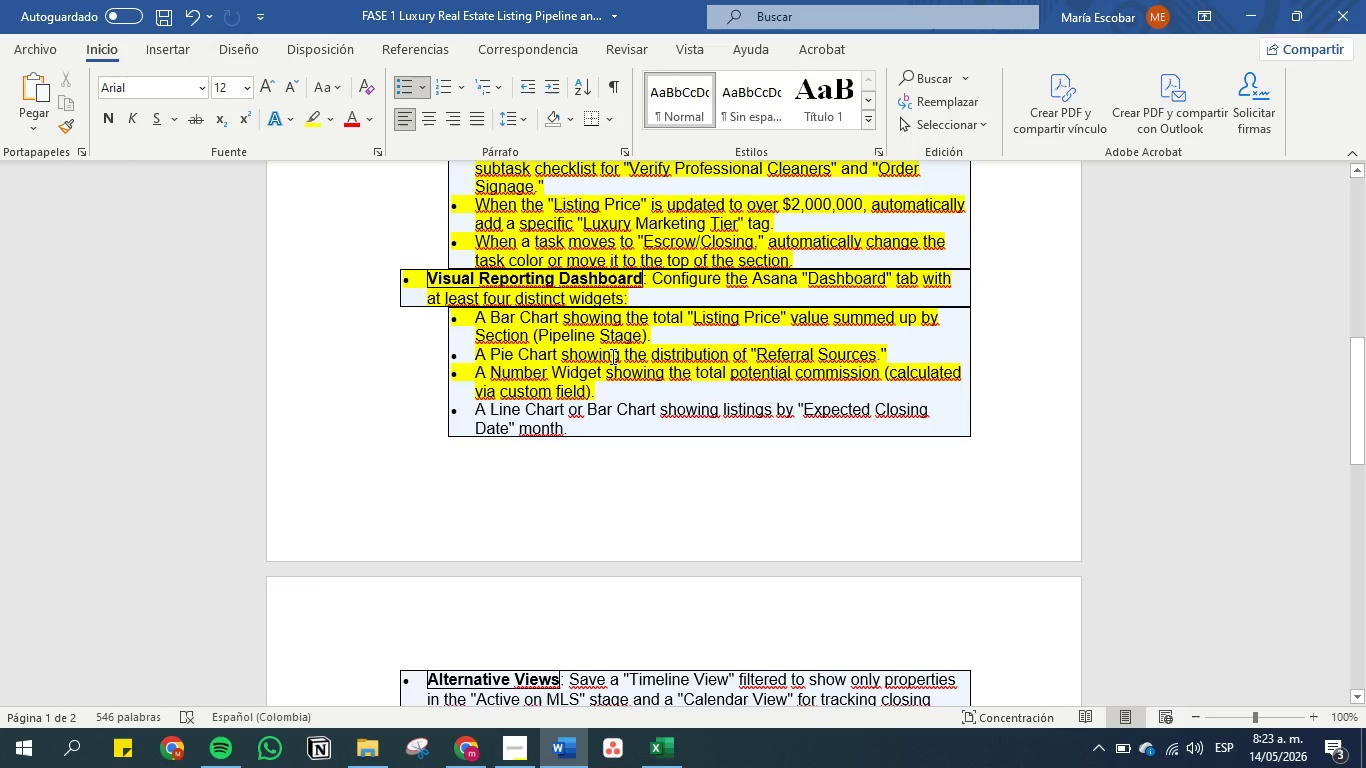 
left_click([515, 753])